 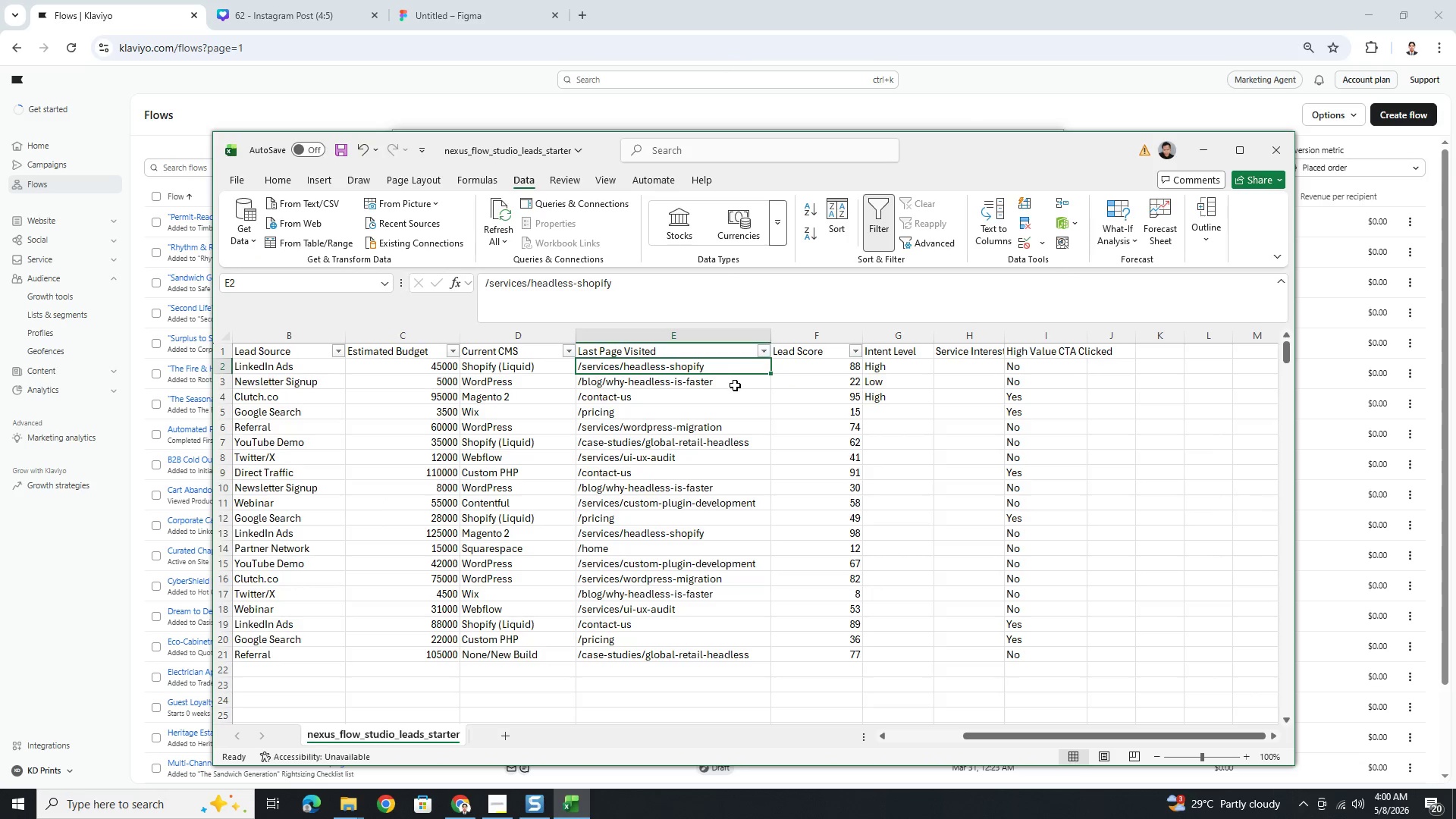 
left_click([726, 658])
 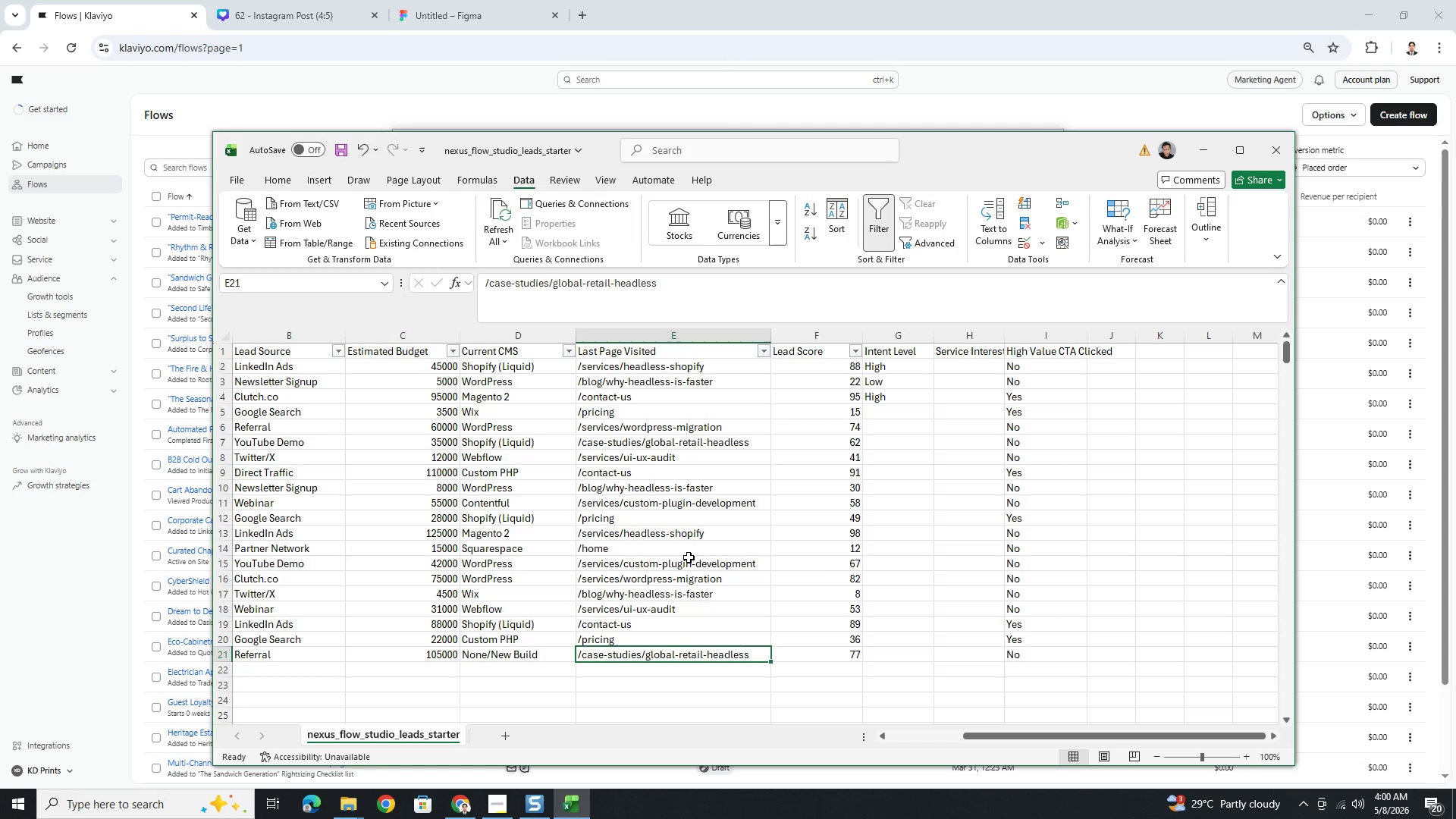 
wait(7.12)
 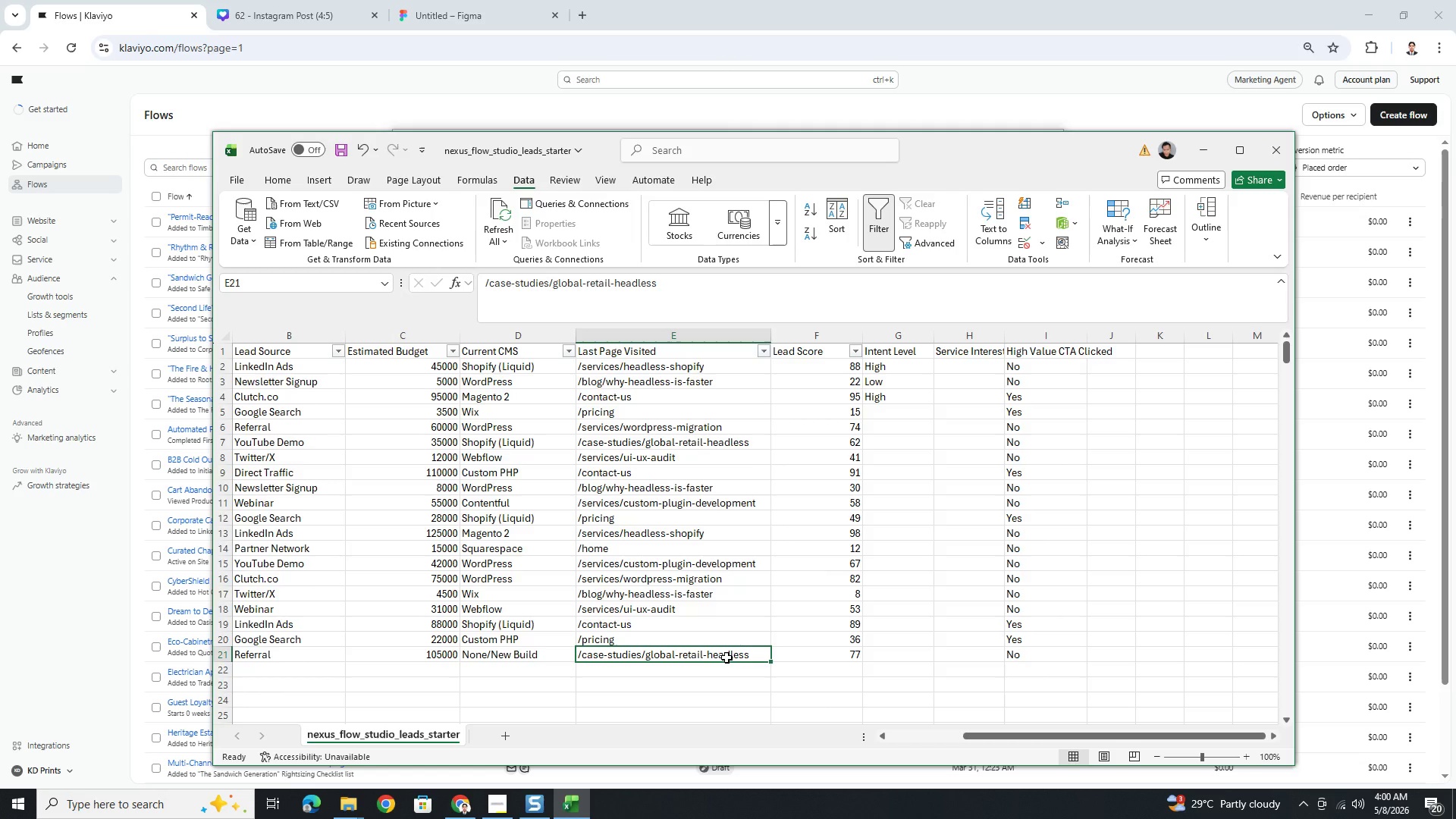 
left_click([243, 183])
 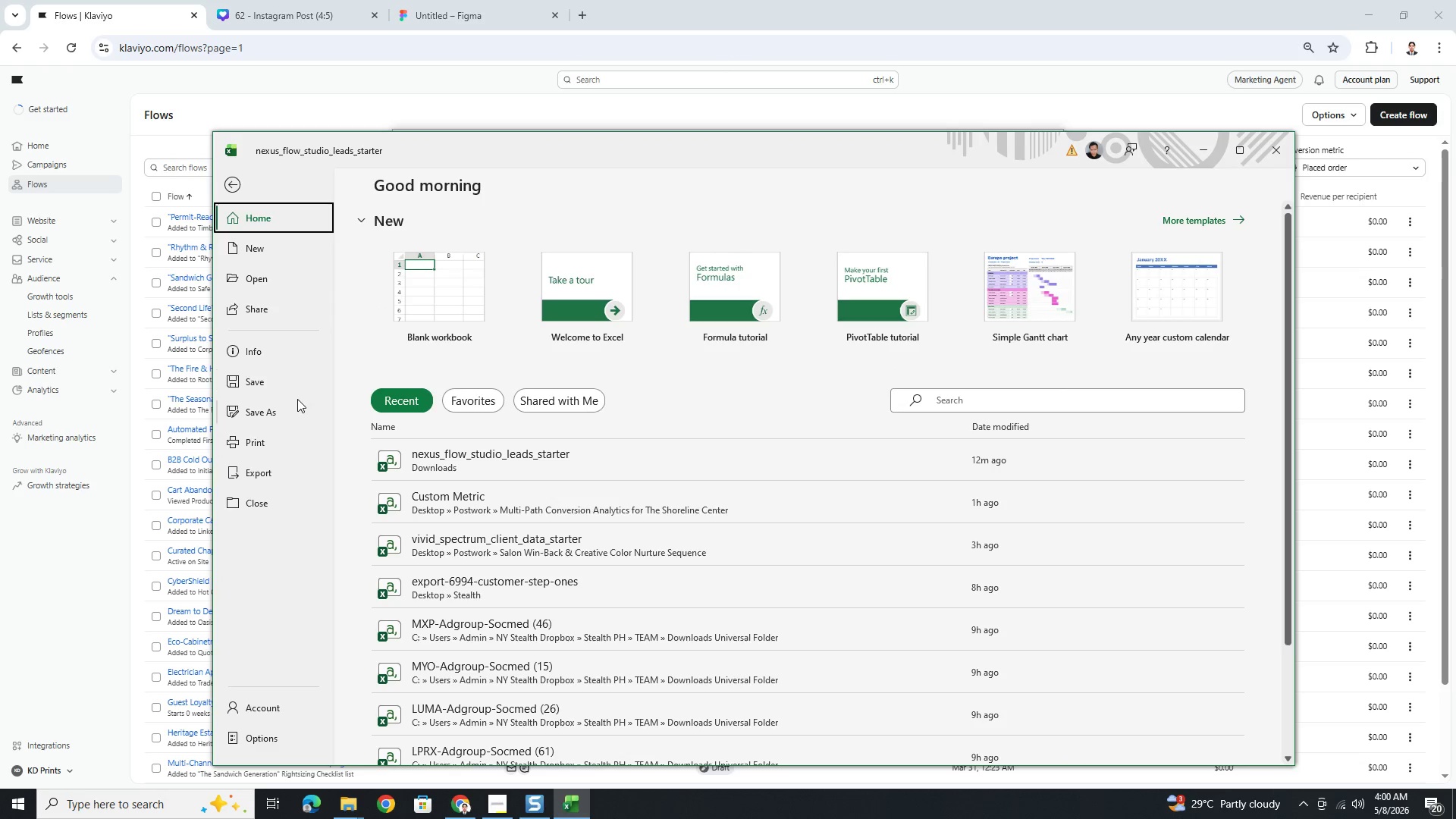 
left_click([291, 412])
 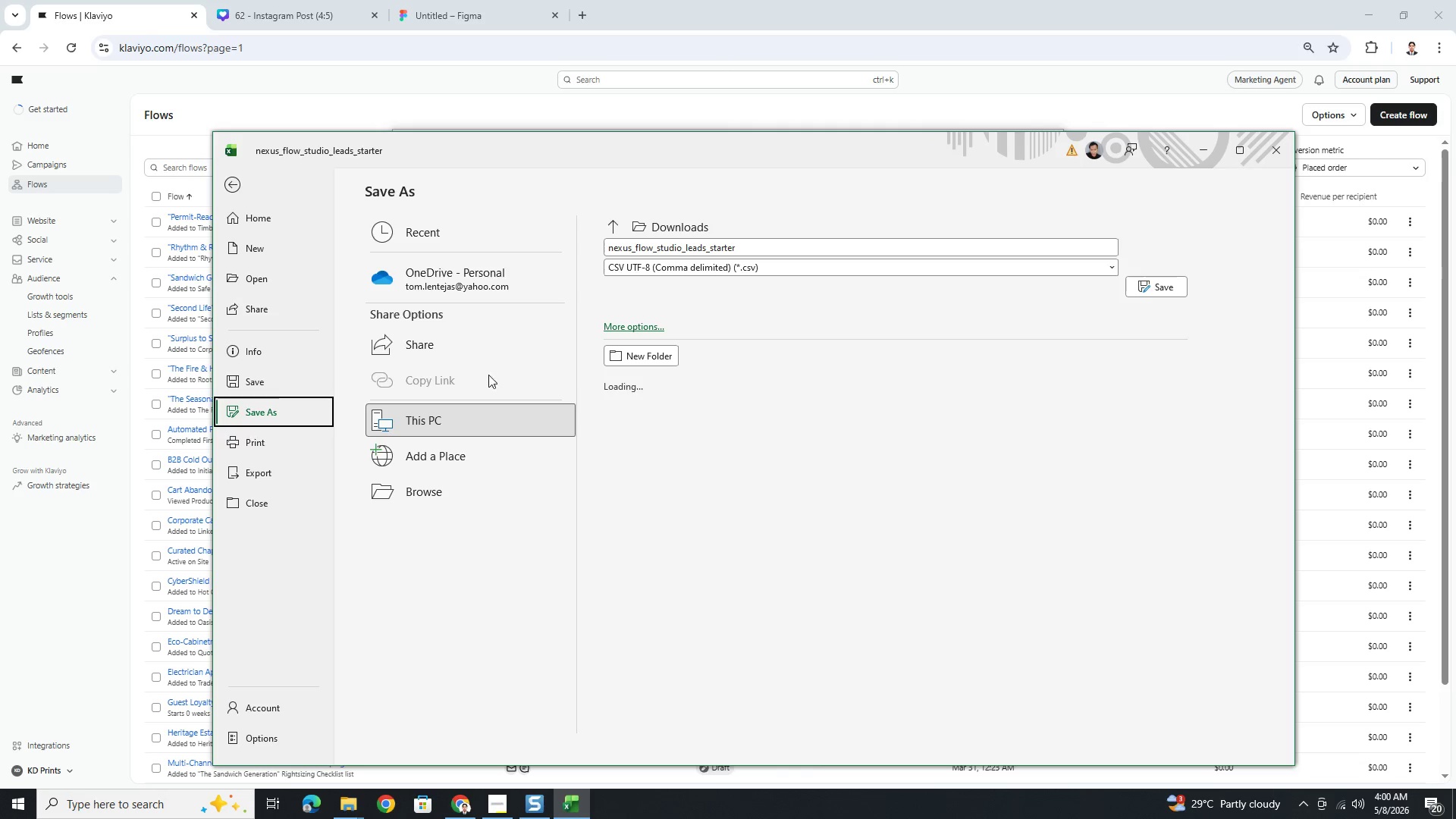 
left_click([623, 327])
 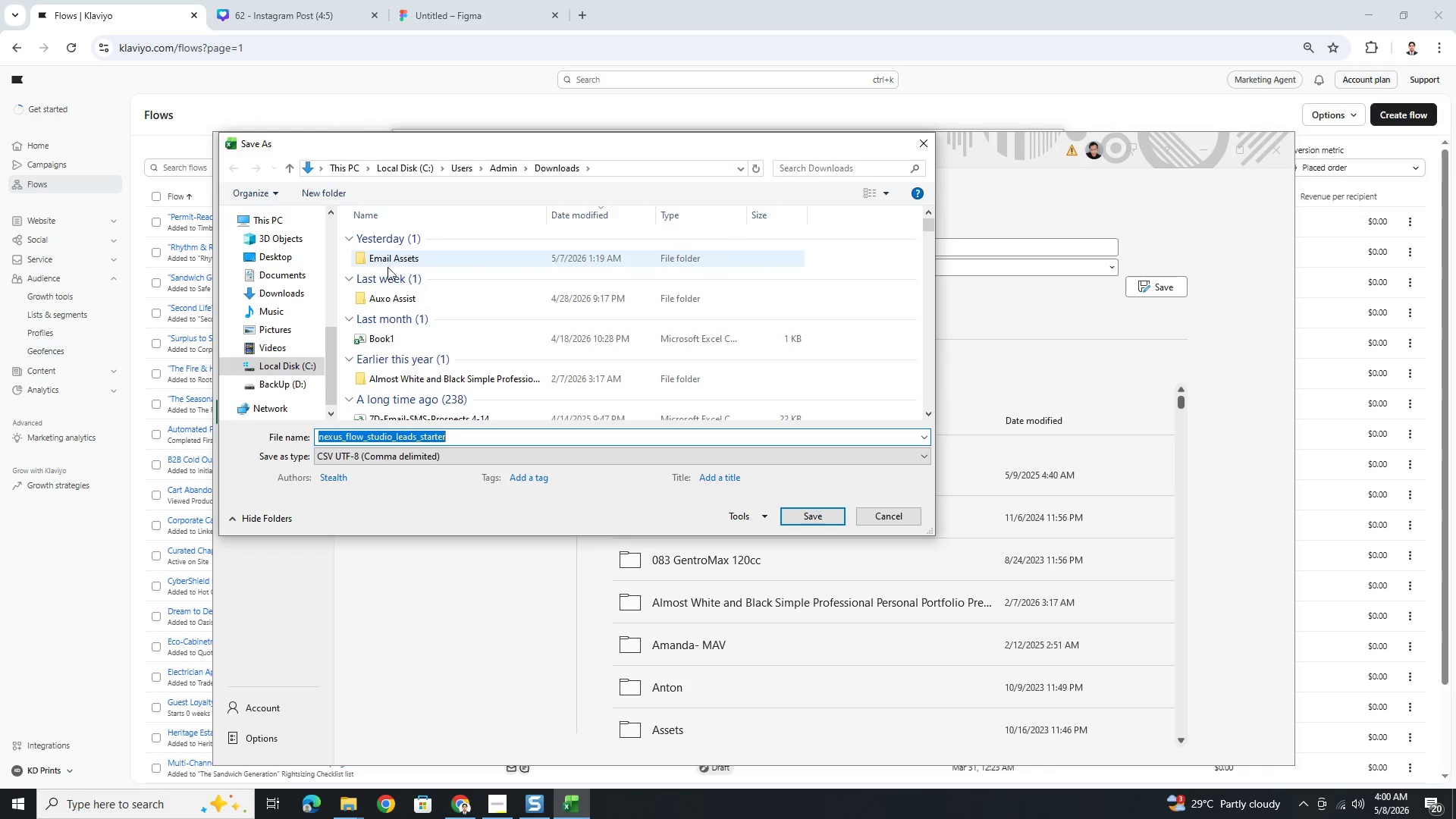 
scroll: coordinate [328, 335], scroll_direction: up, amount: 10.0
 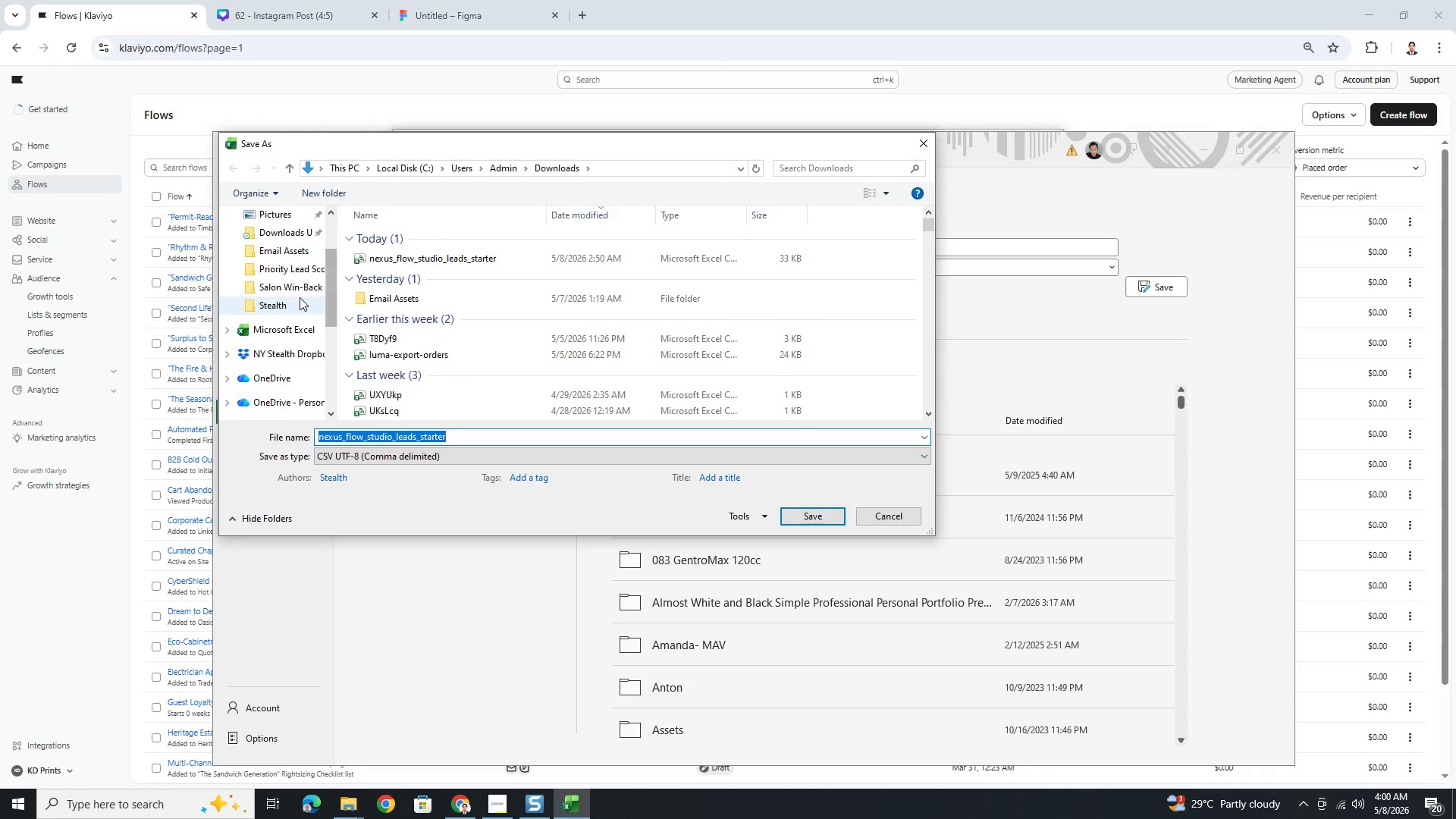 
left_click([296, 290])
 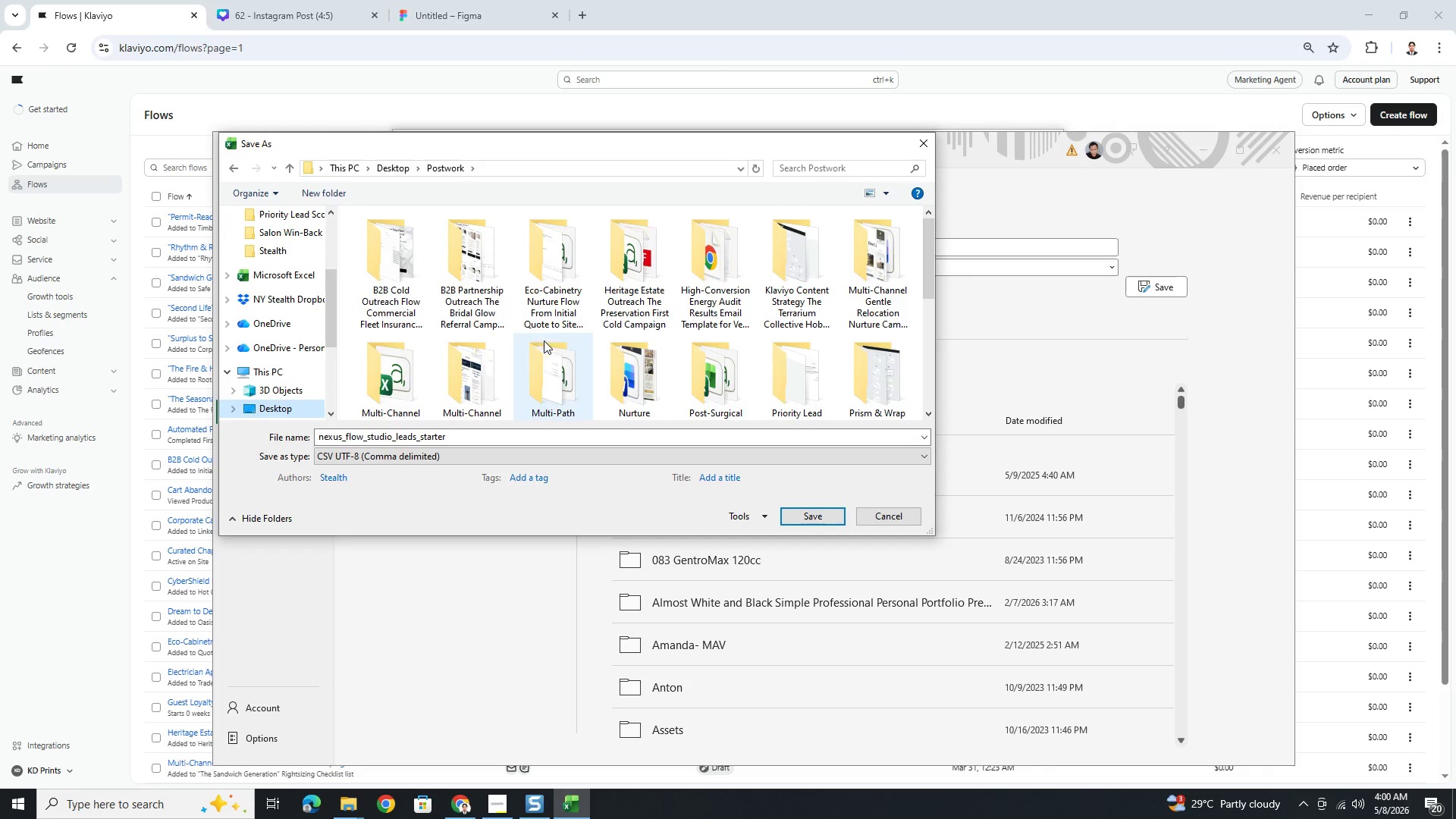 
right_click([513, 337])
 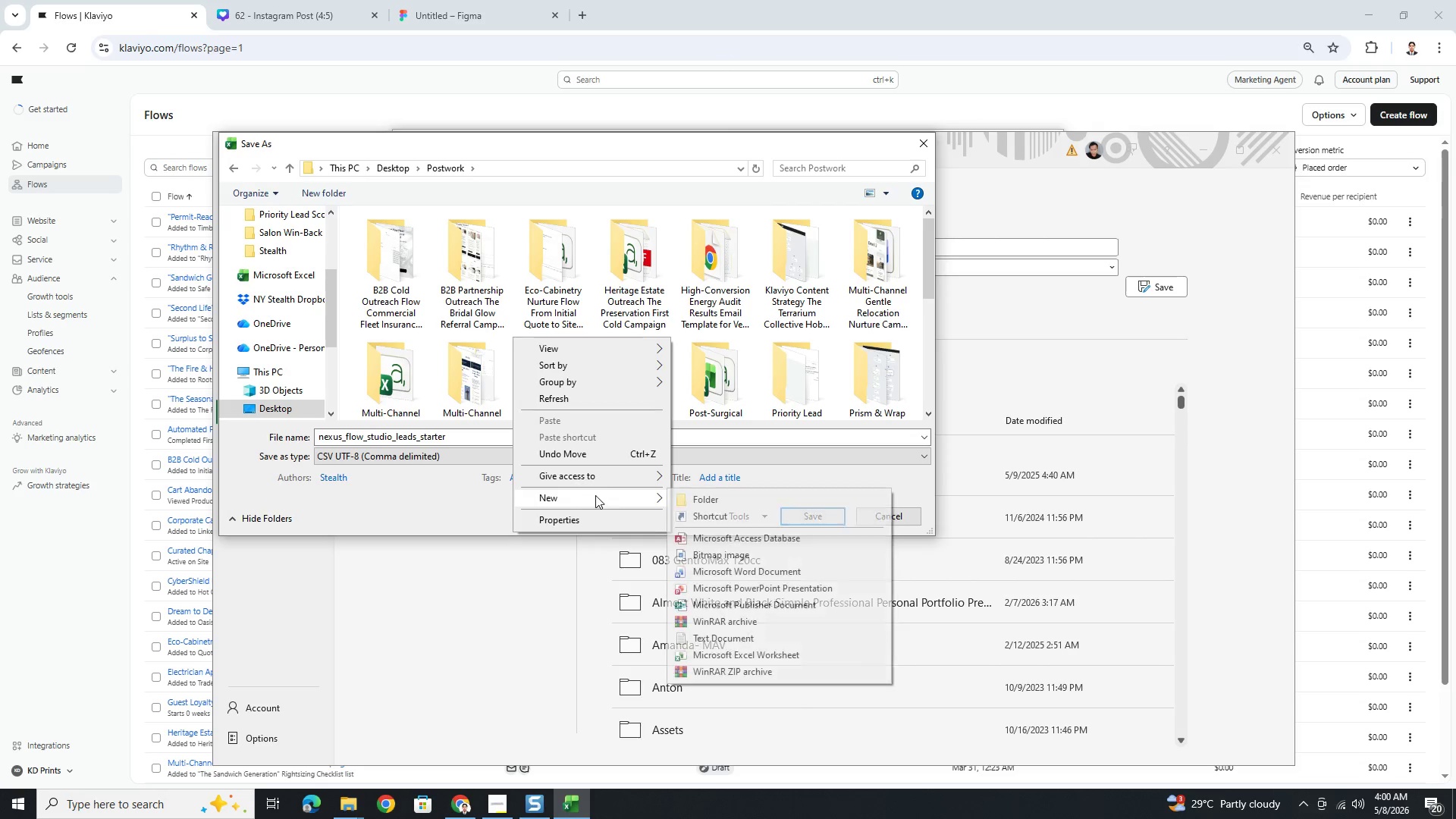 
left_click([704, 504])
 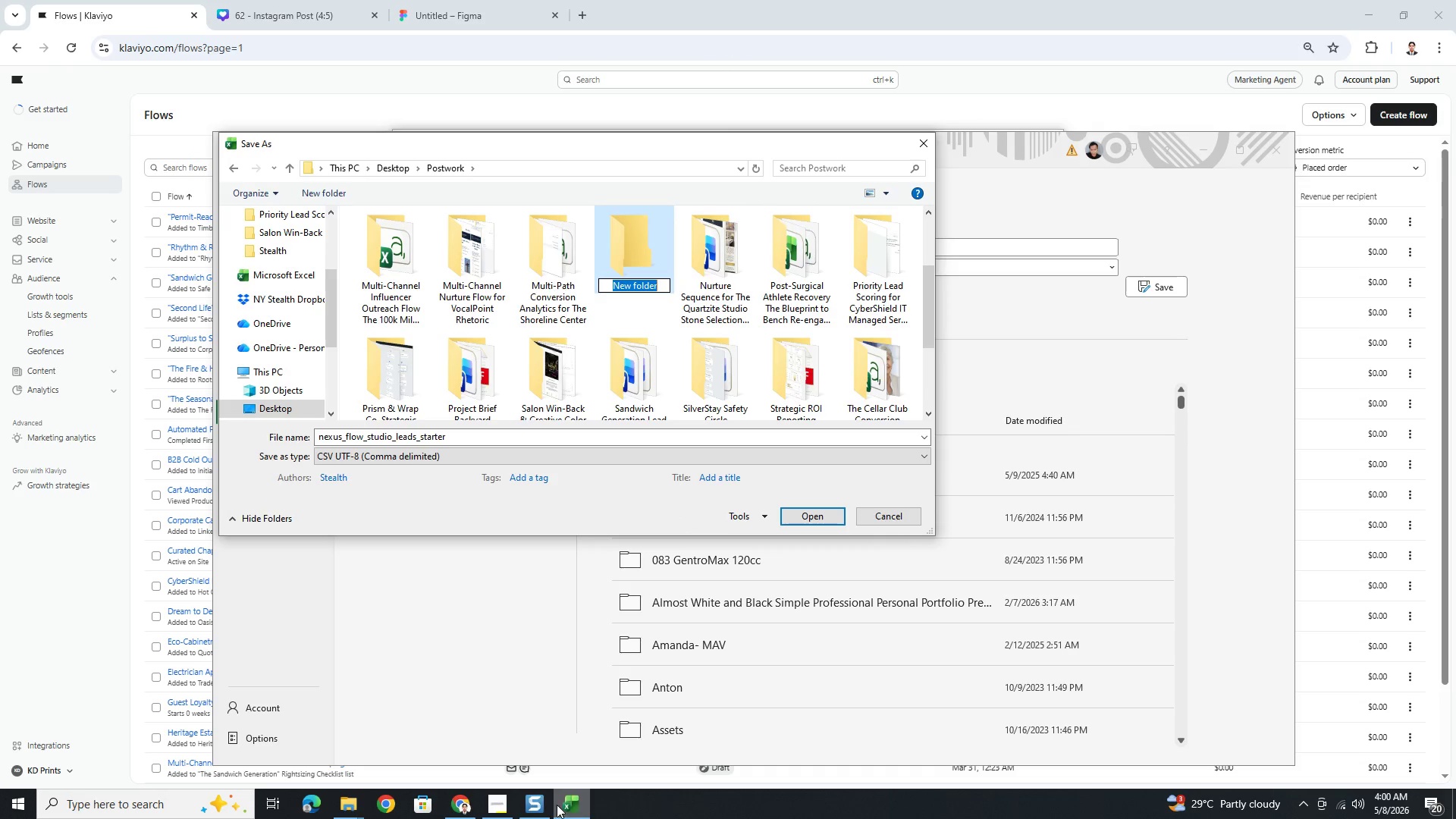 
left_click([507, 803])